 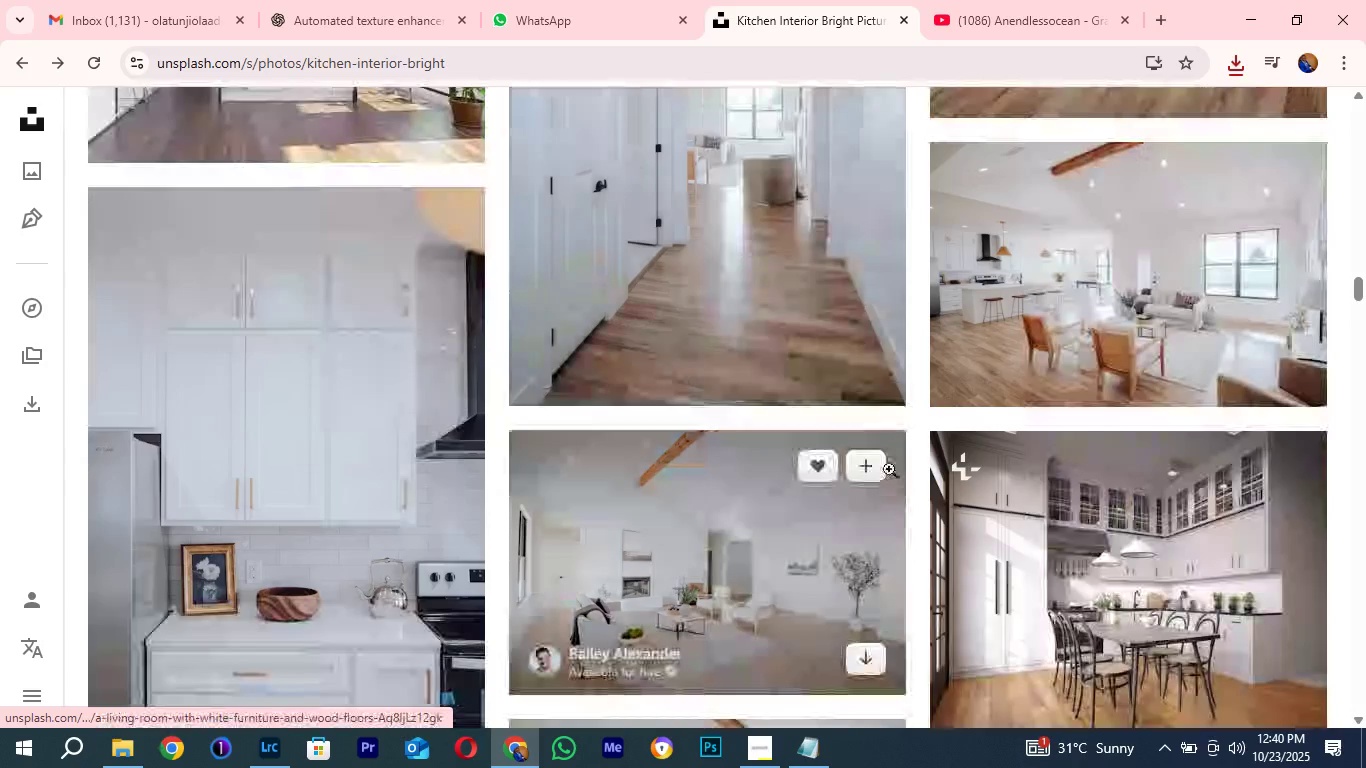 
scroll: coordinate [926, 484], scroll_direction: down, amount: 30.0
 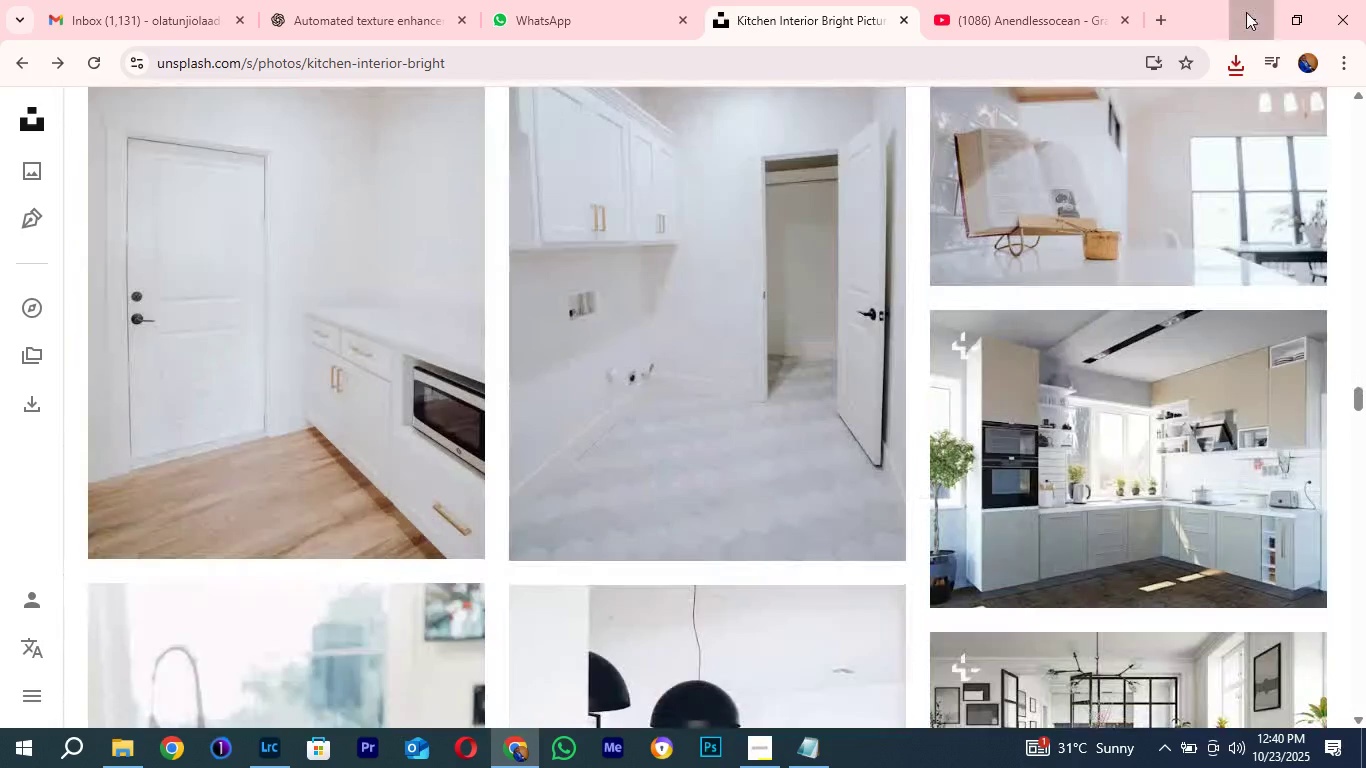 
left_click([1246, 12])
 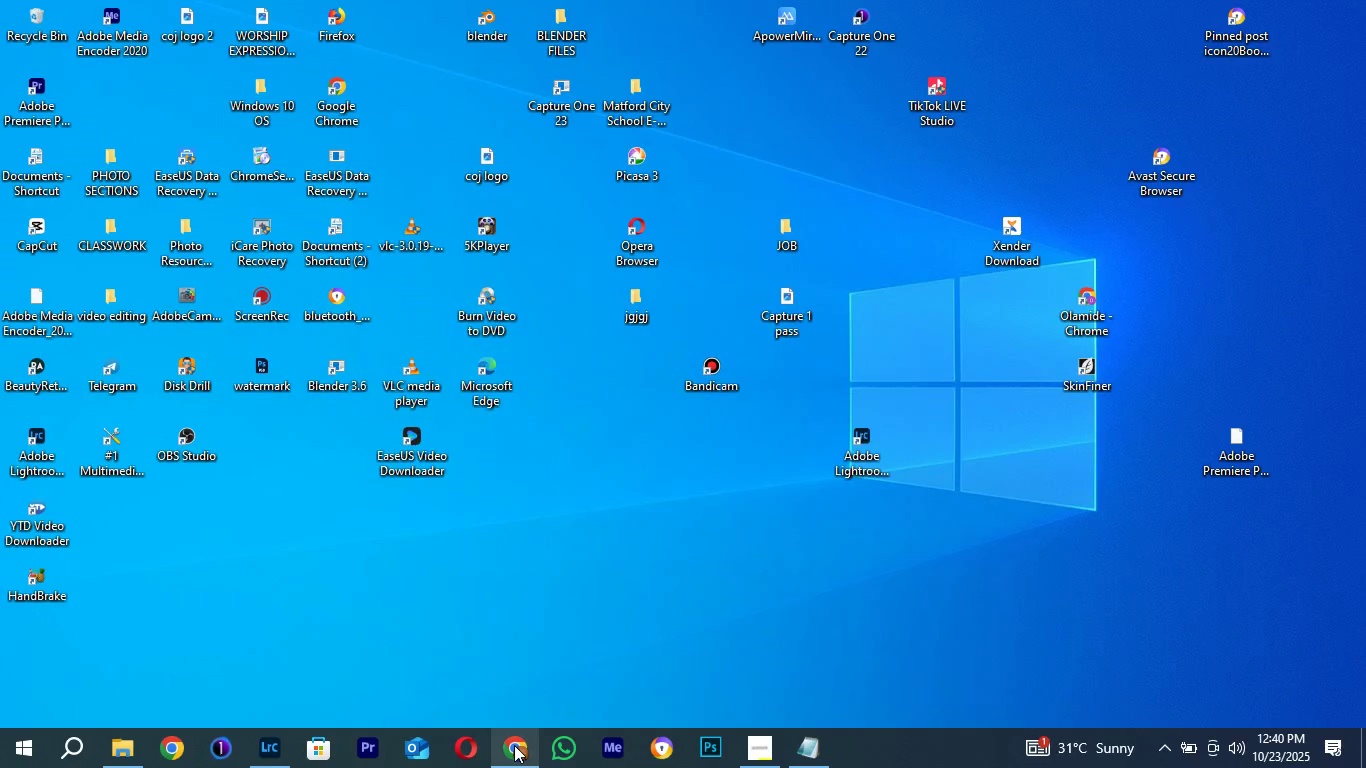 
left_click([514, 745])
 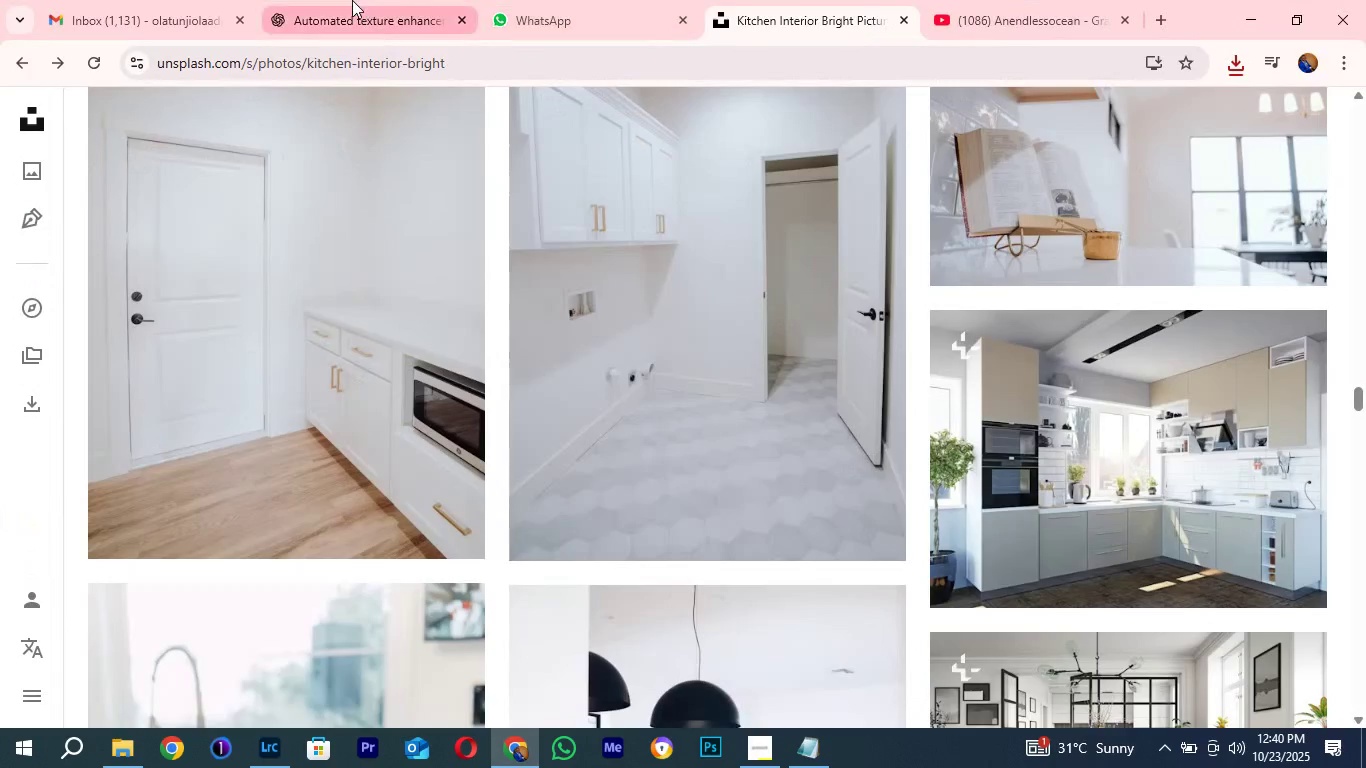 
left_click([352, 0])
 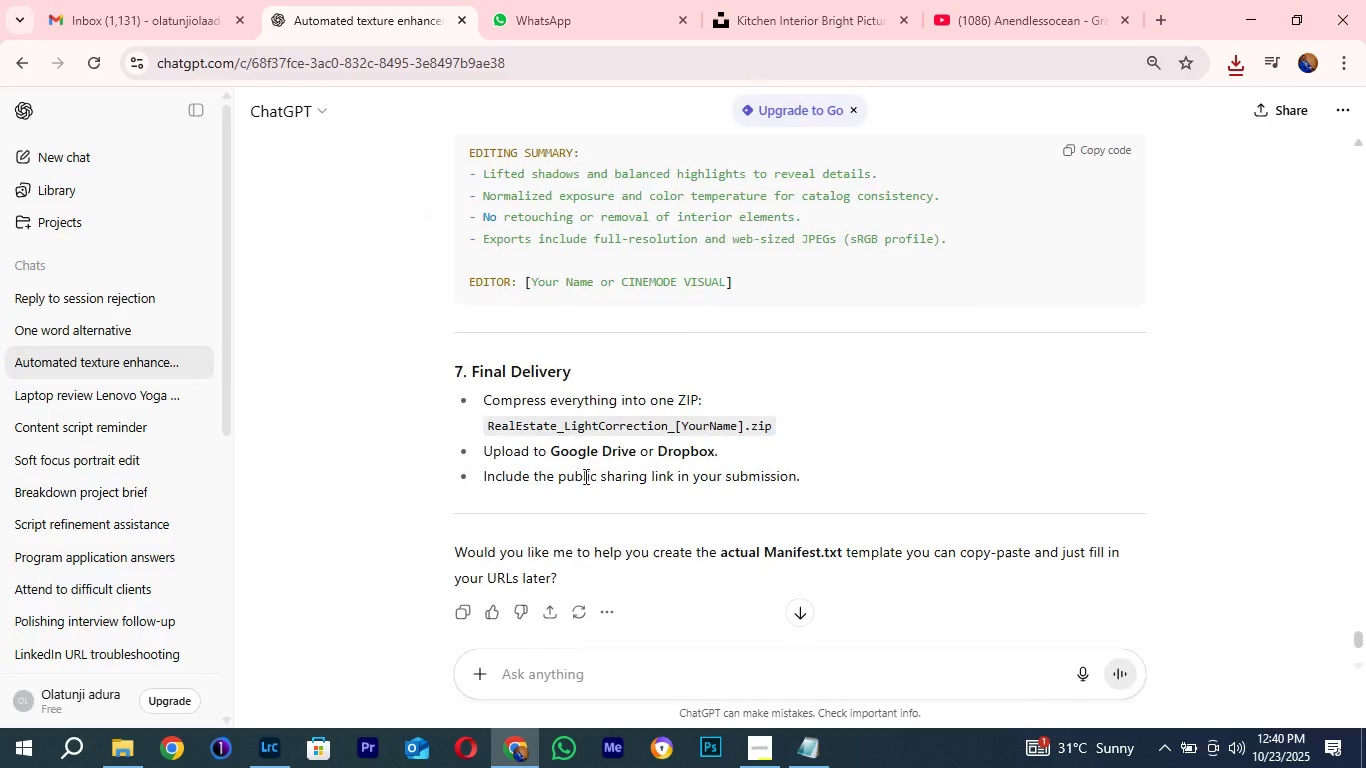 
scroll: coordinate [601, 591], scroll_direction: down, amount: 29.0
 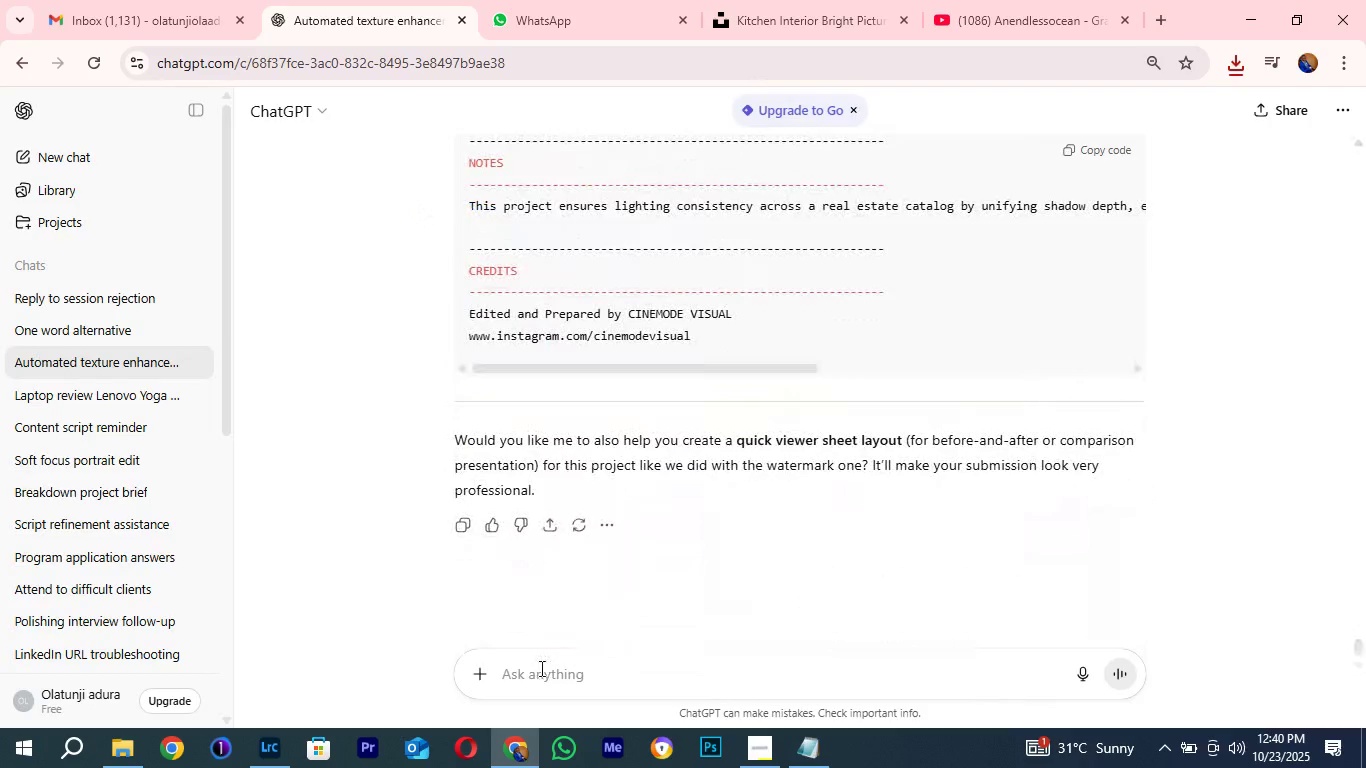 
left_click([540, 668])
 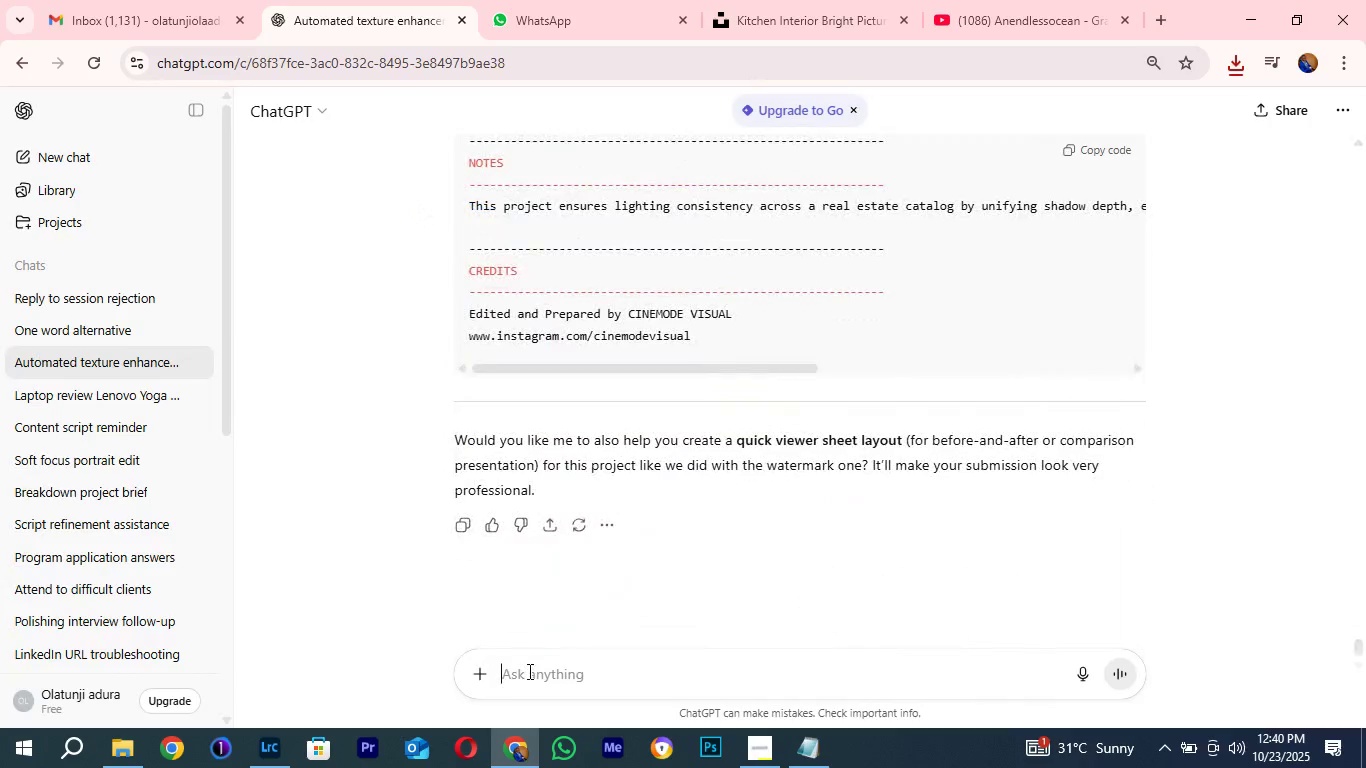 
left_click([528, 671])
 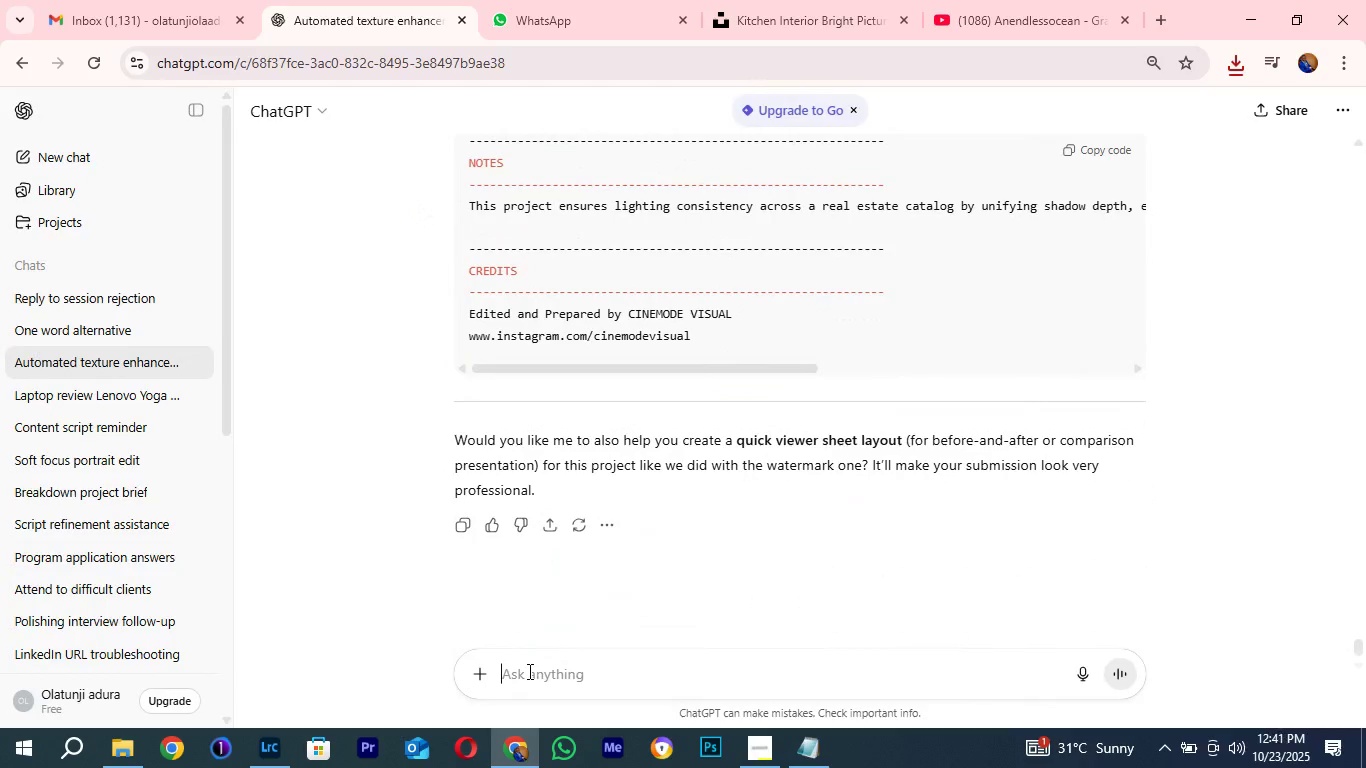 
type(so waht am doing in this project is just basic adjustment in lightroom right )
key(Backspace)
type(.......)
 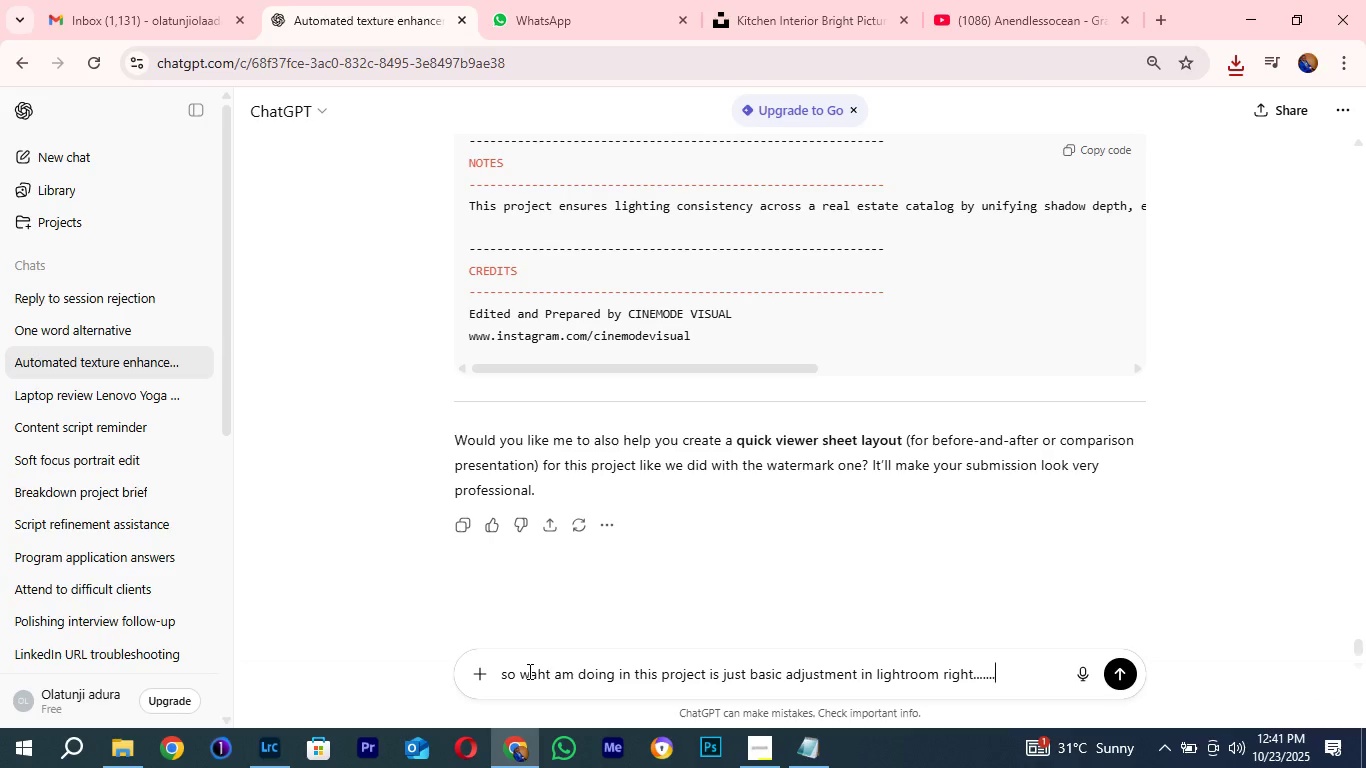 
key(Enter)
 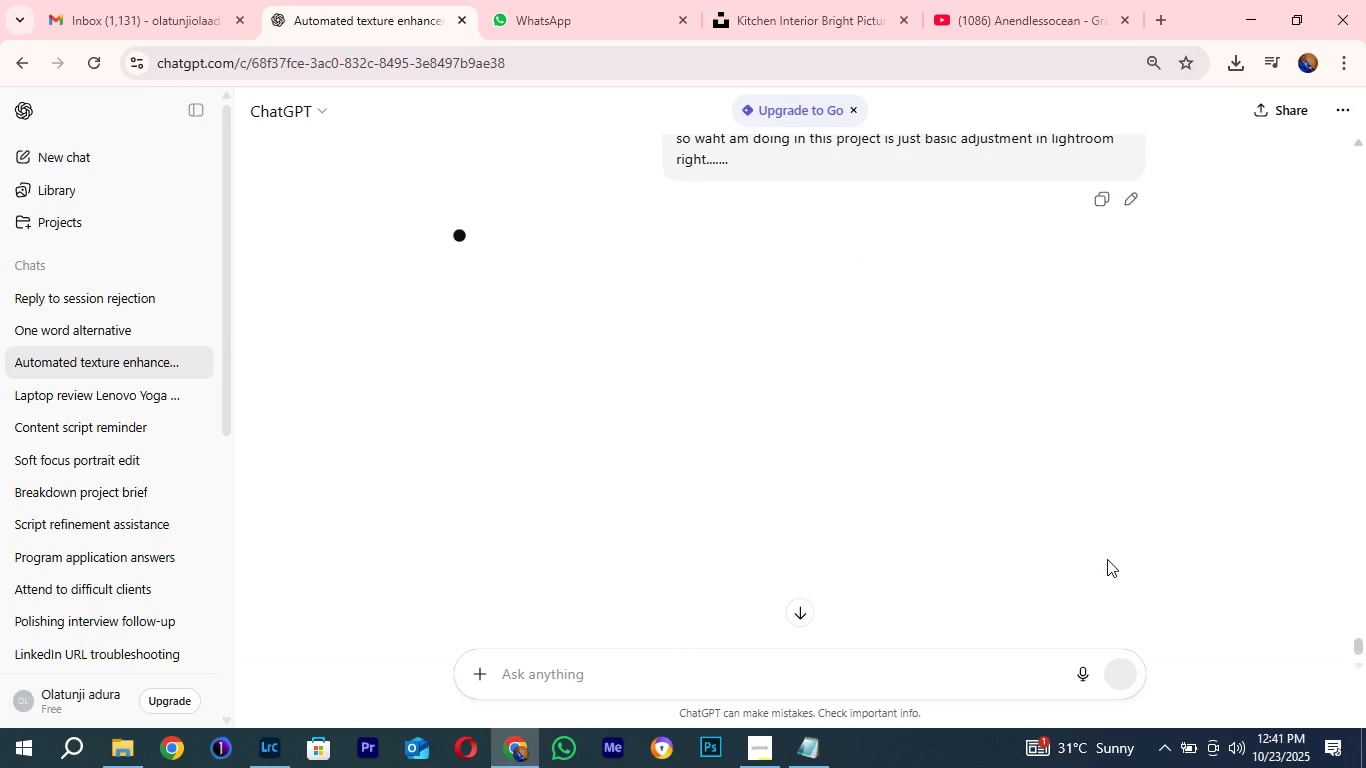 
wait(7.3)
 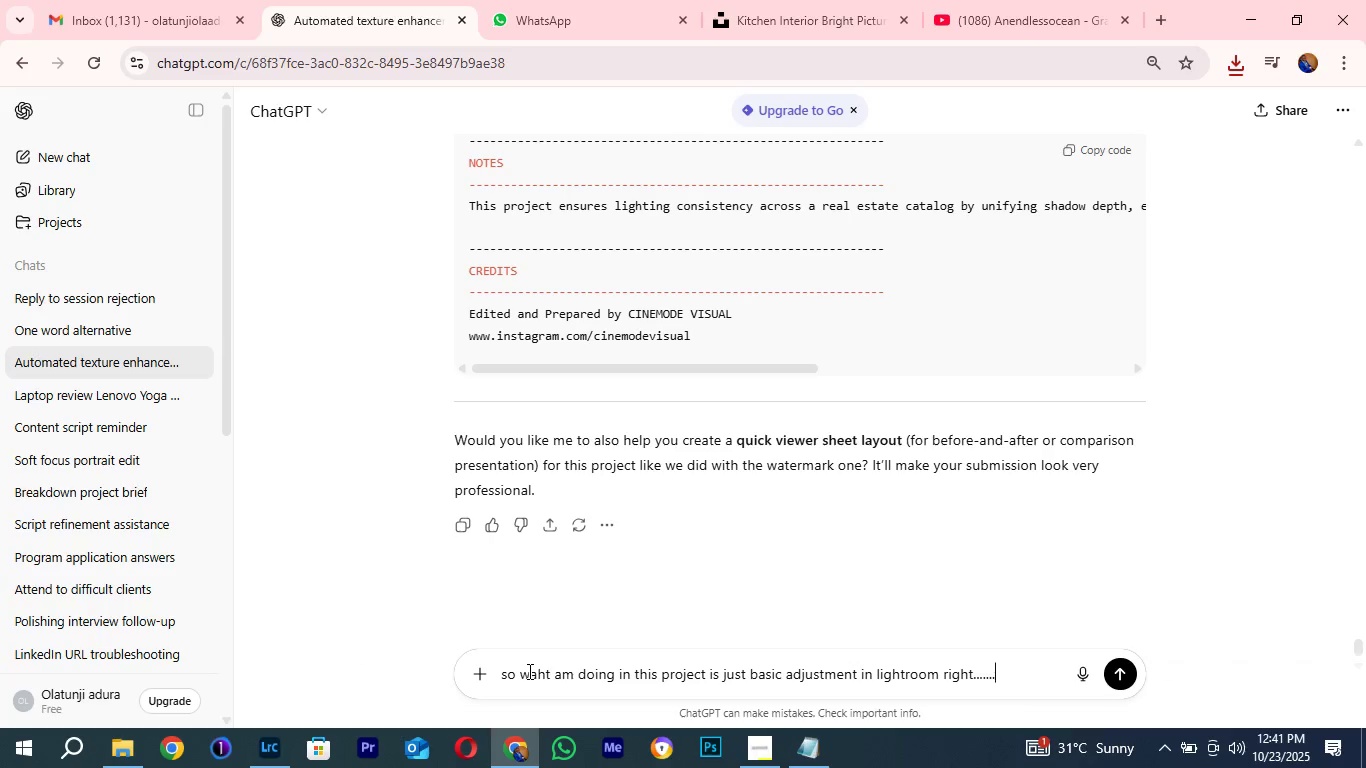 
scroll: coordinate [1002, 410], scroll_direction: down, amount: 2.0
 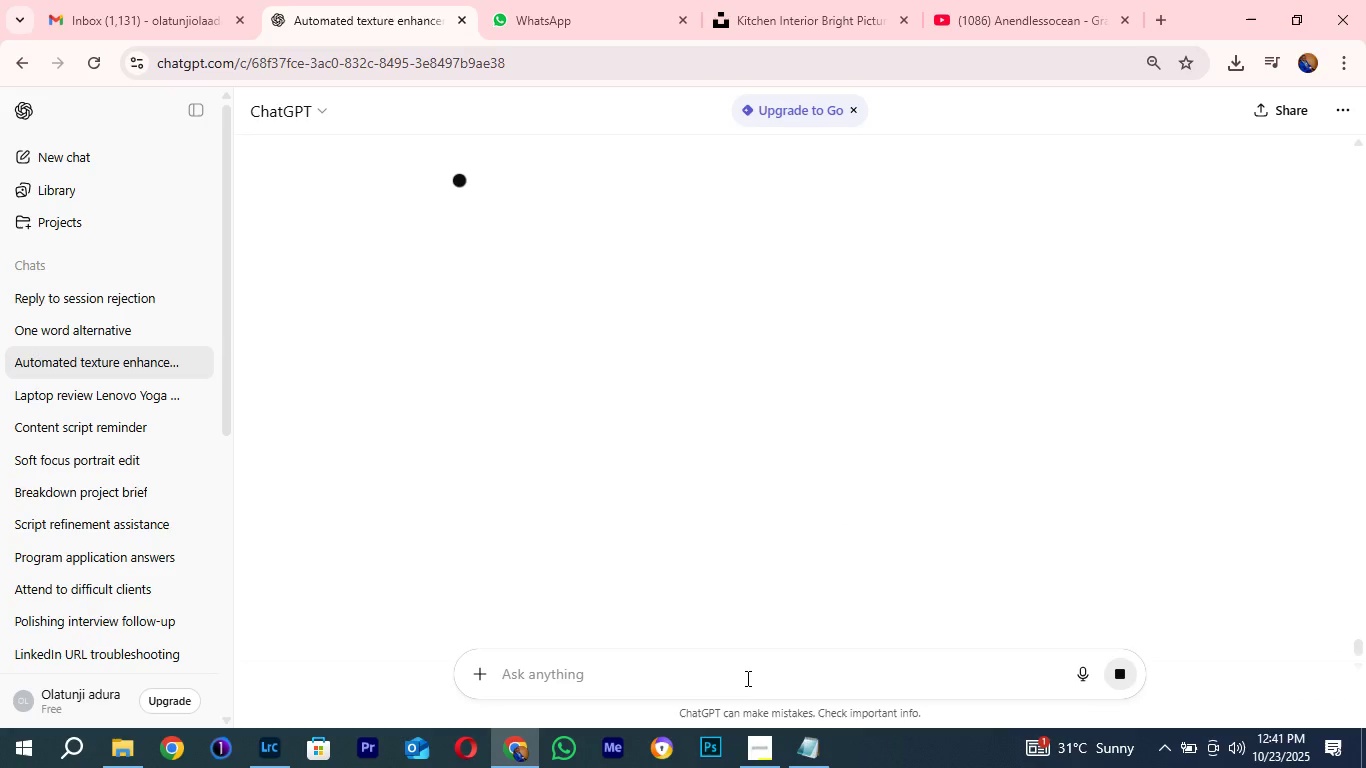 
left_click([760, 767])